 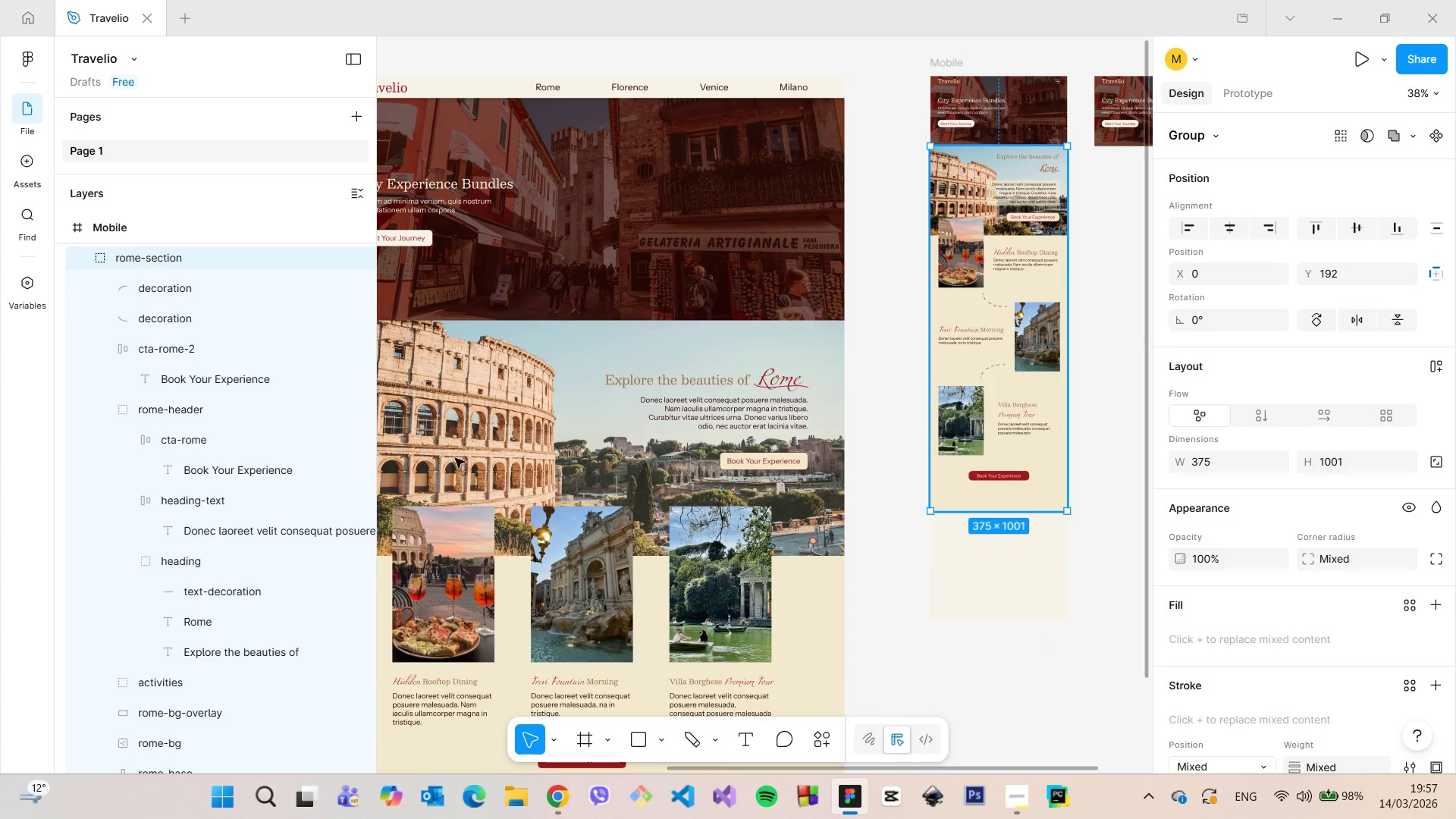 
scroll: coordinate [151, 398], scroll_direction: up, amount: 1.0
 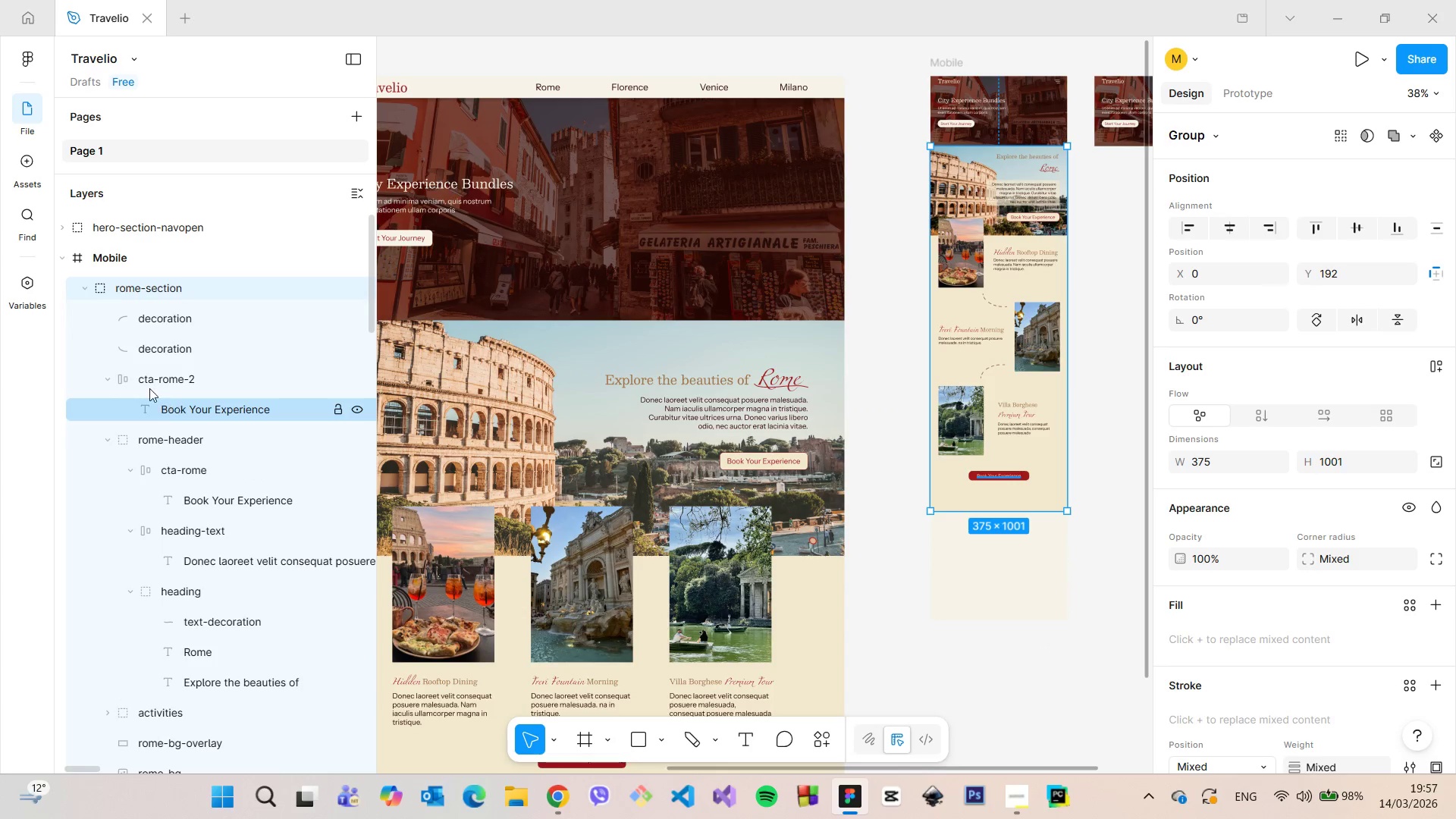 
left_click([107, 377])
 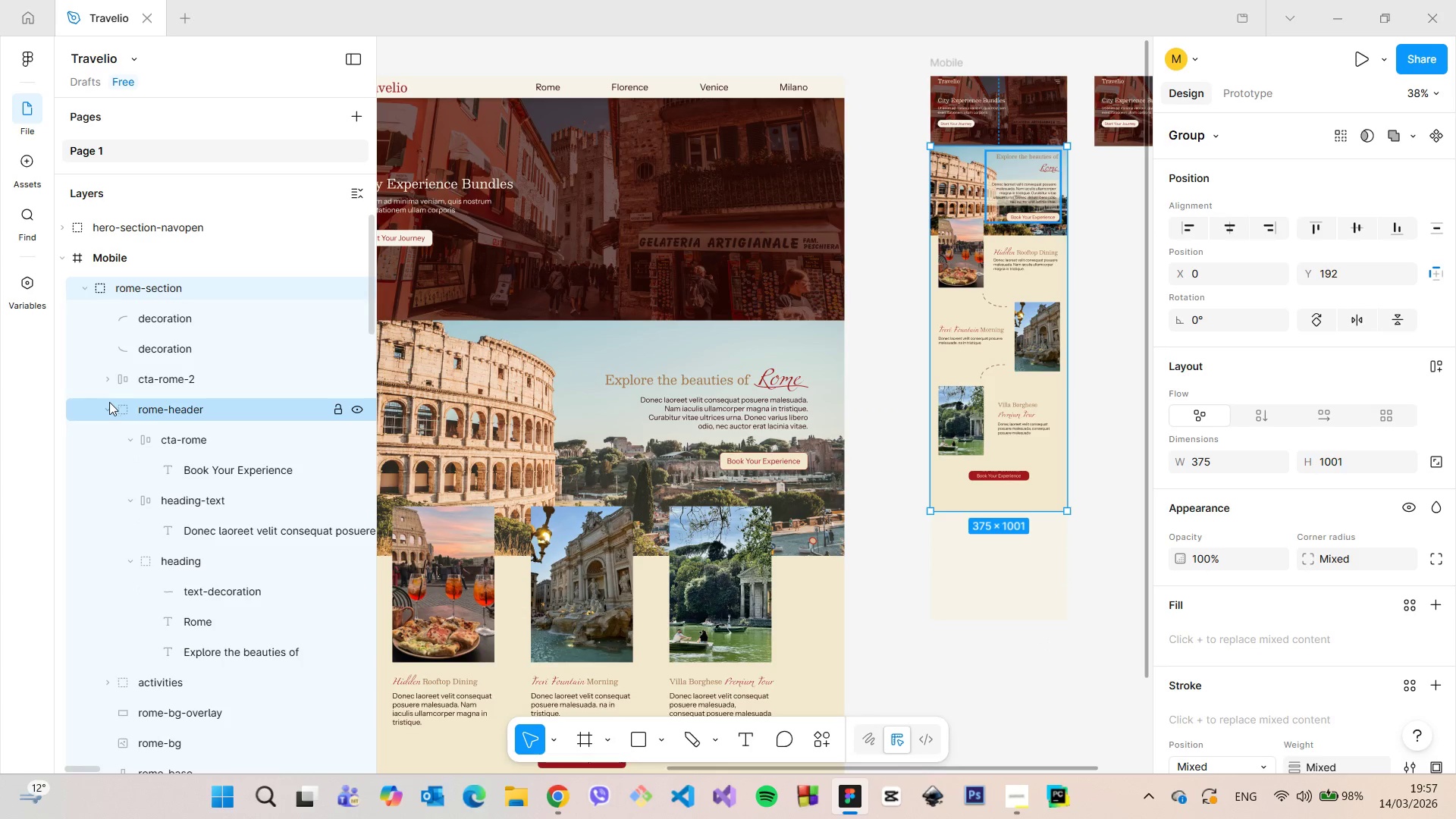 
left_click([108, 405])
 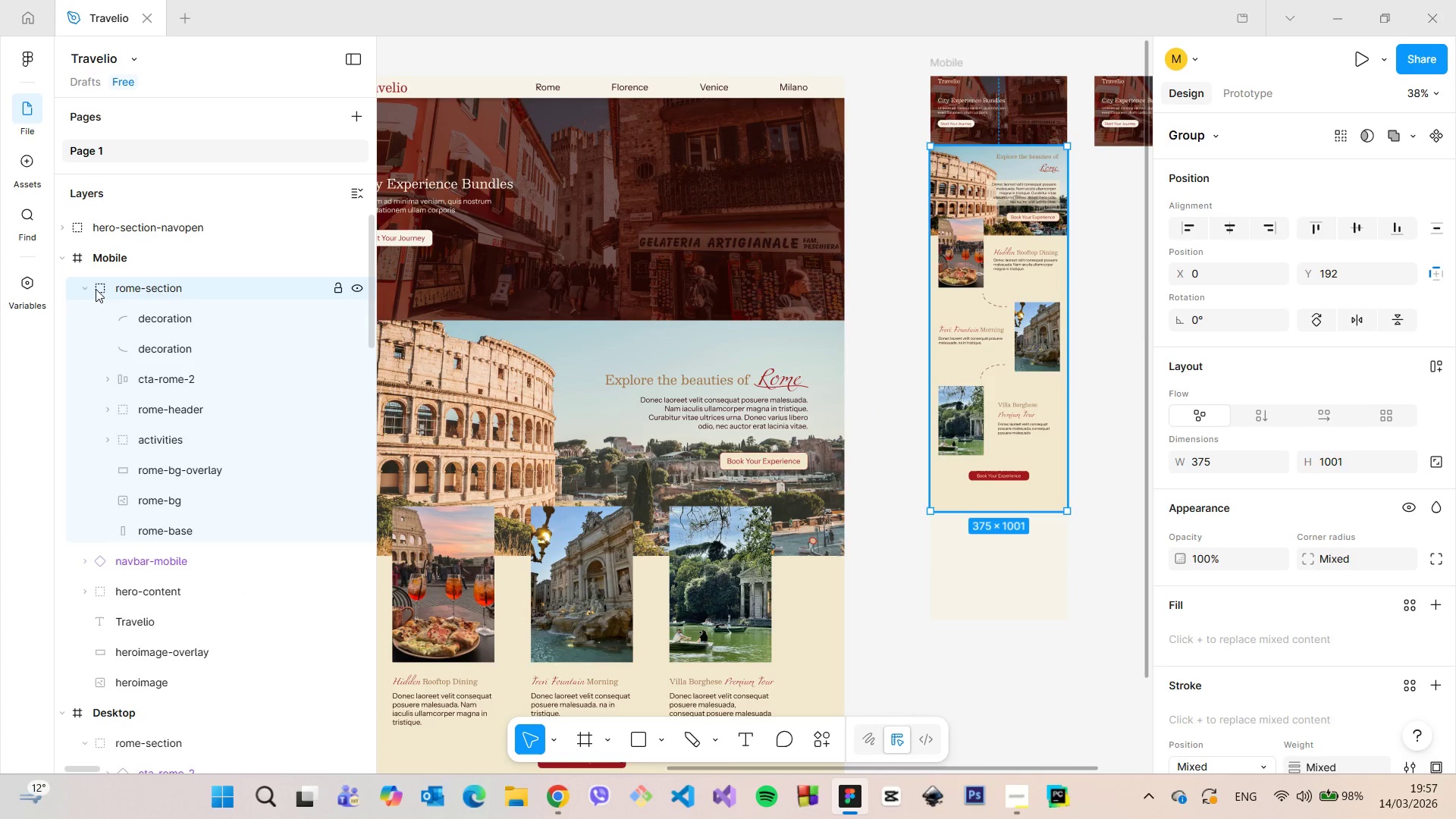 
left_click([85, 286])
 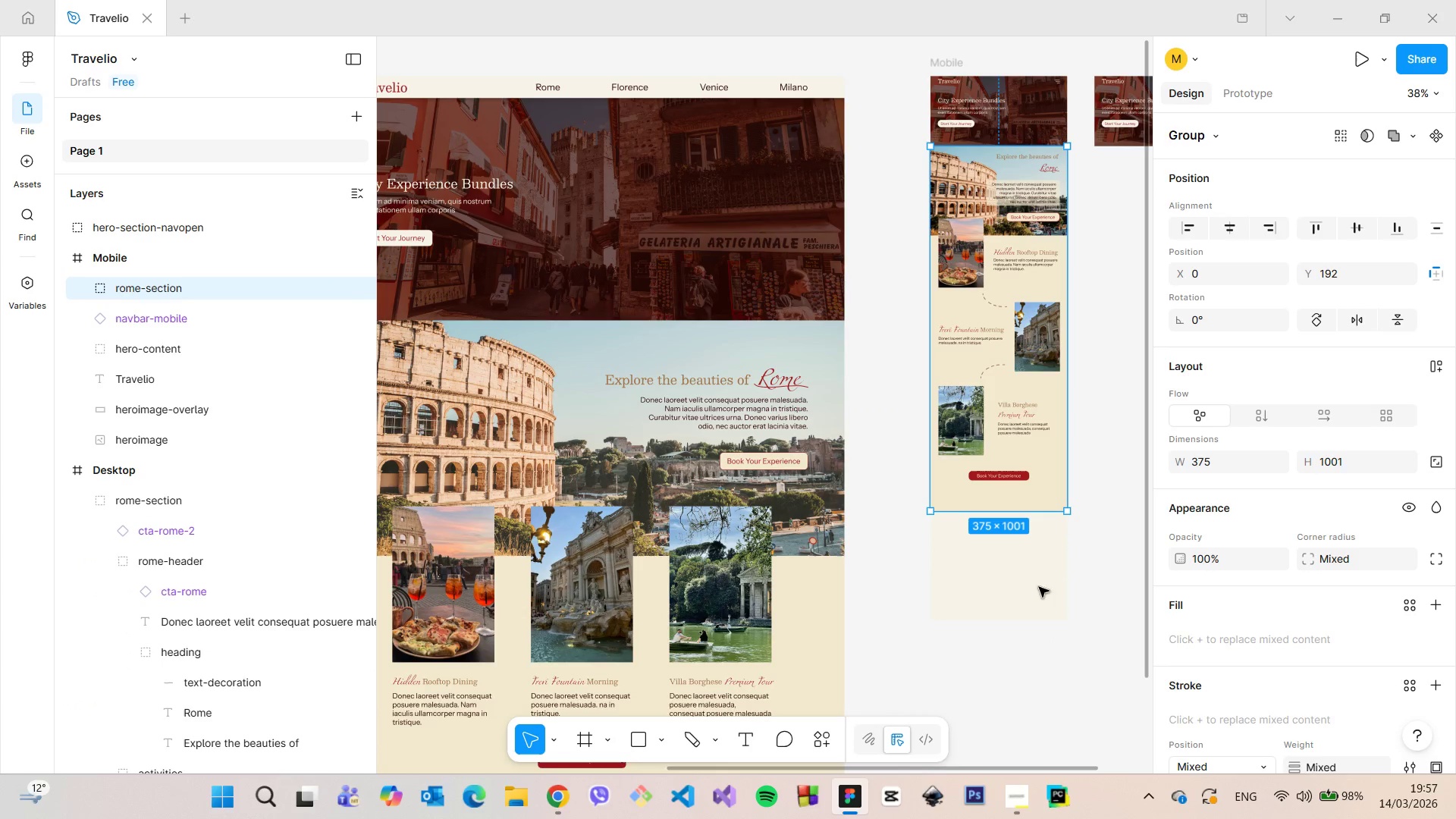 
left_click([998, 591])
 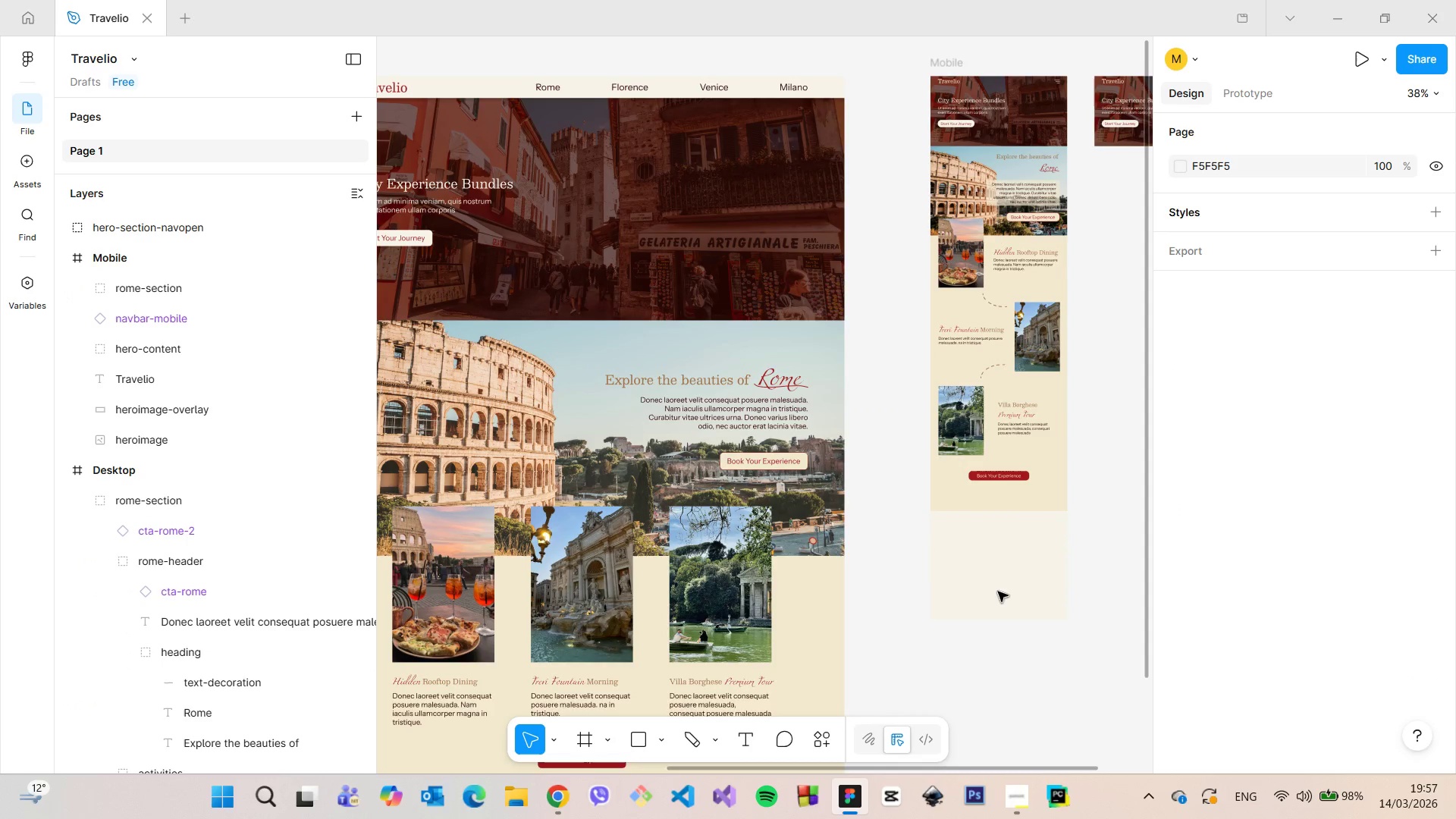 
scroll: coordinate [1124, 494], scroll_direction: down, amount: 11.0
 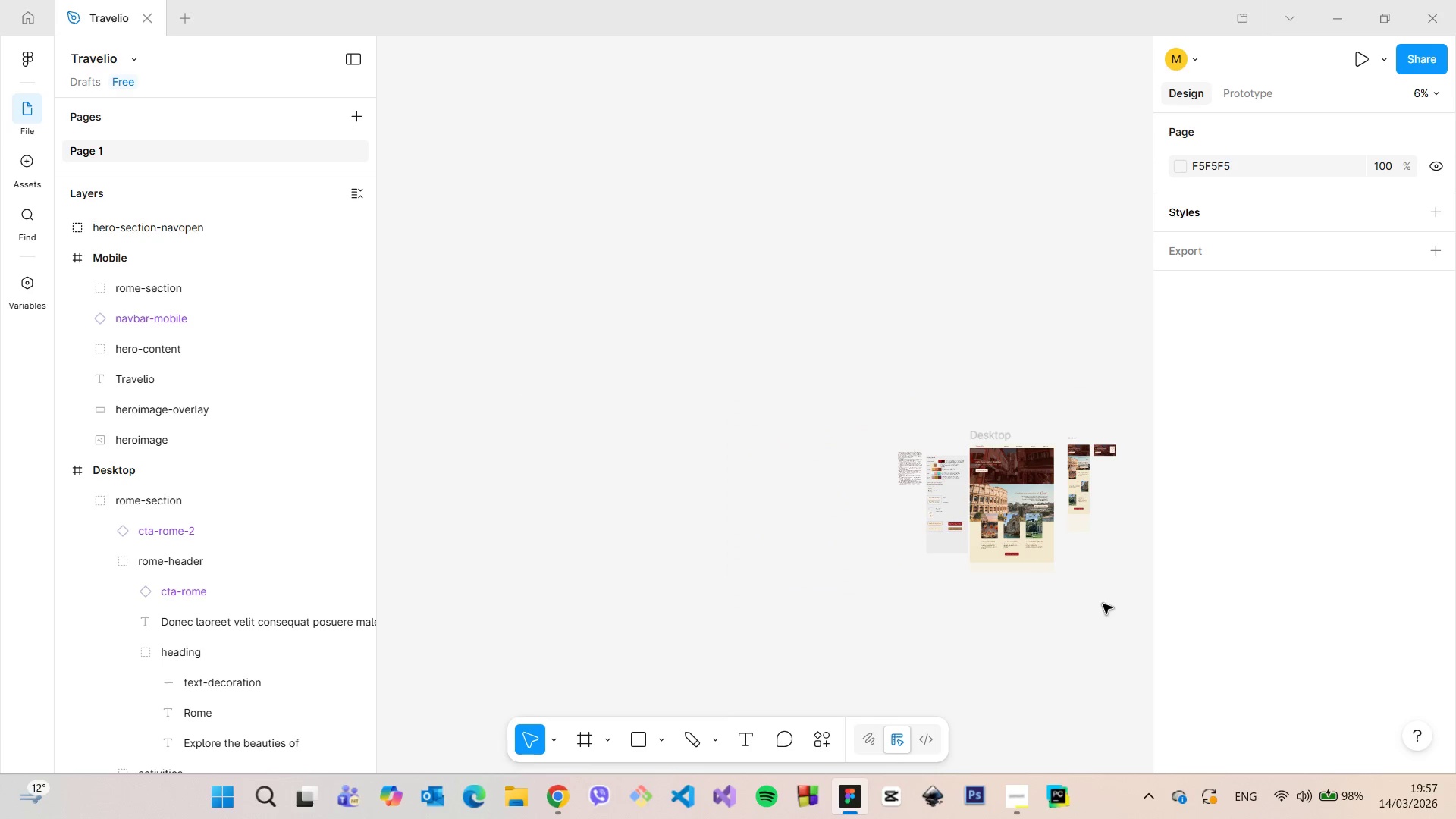 
scroll: coordinate [1087, 84], scroll_direction: up, amount: 24.0
 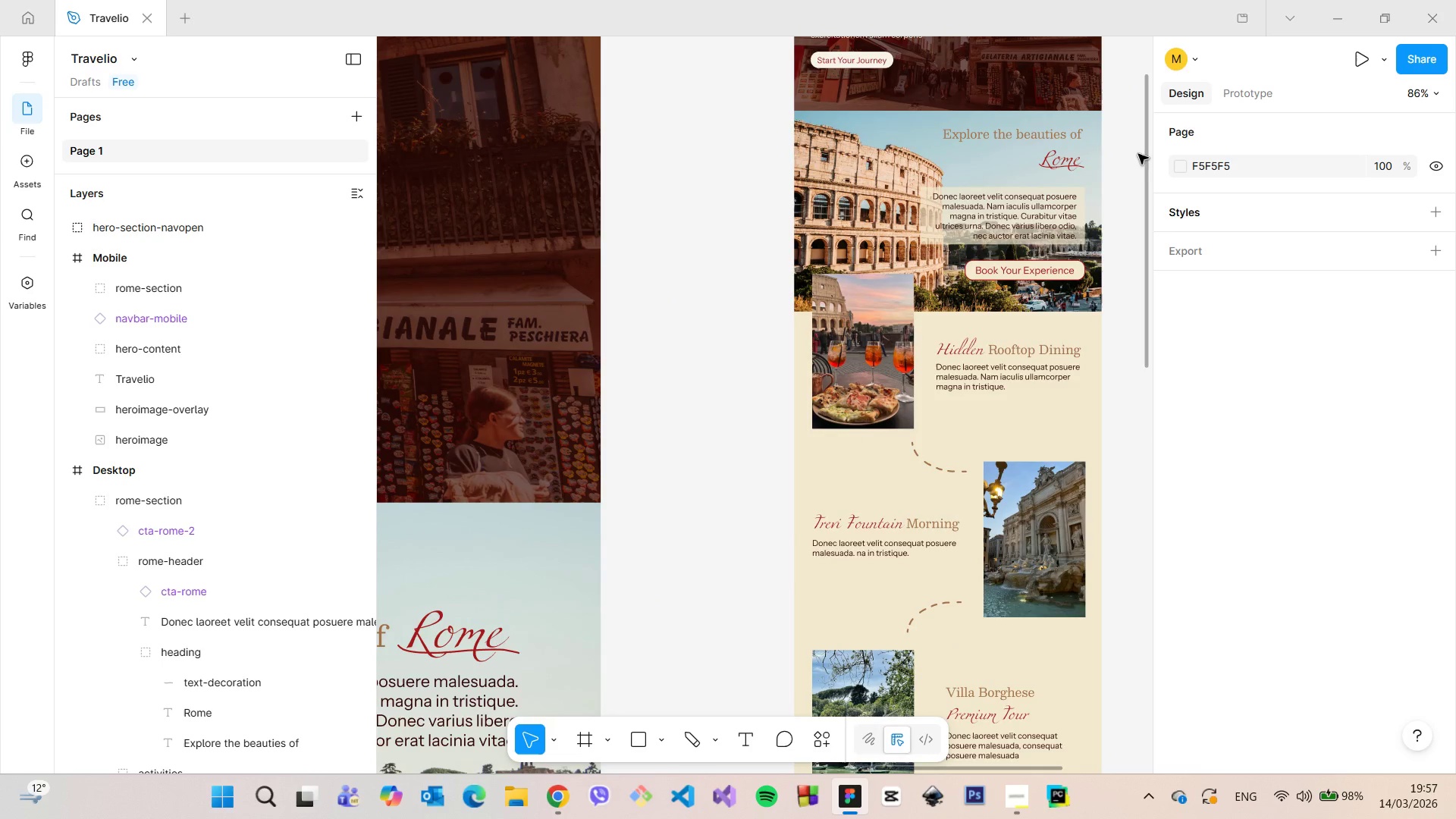 
left_click_drag(start_coordinate=[1144, 155], to_coordinate=[1139, 280])
 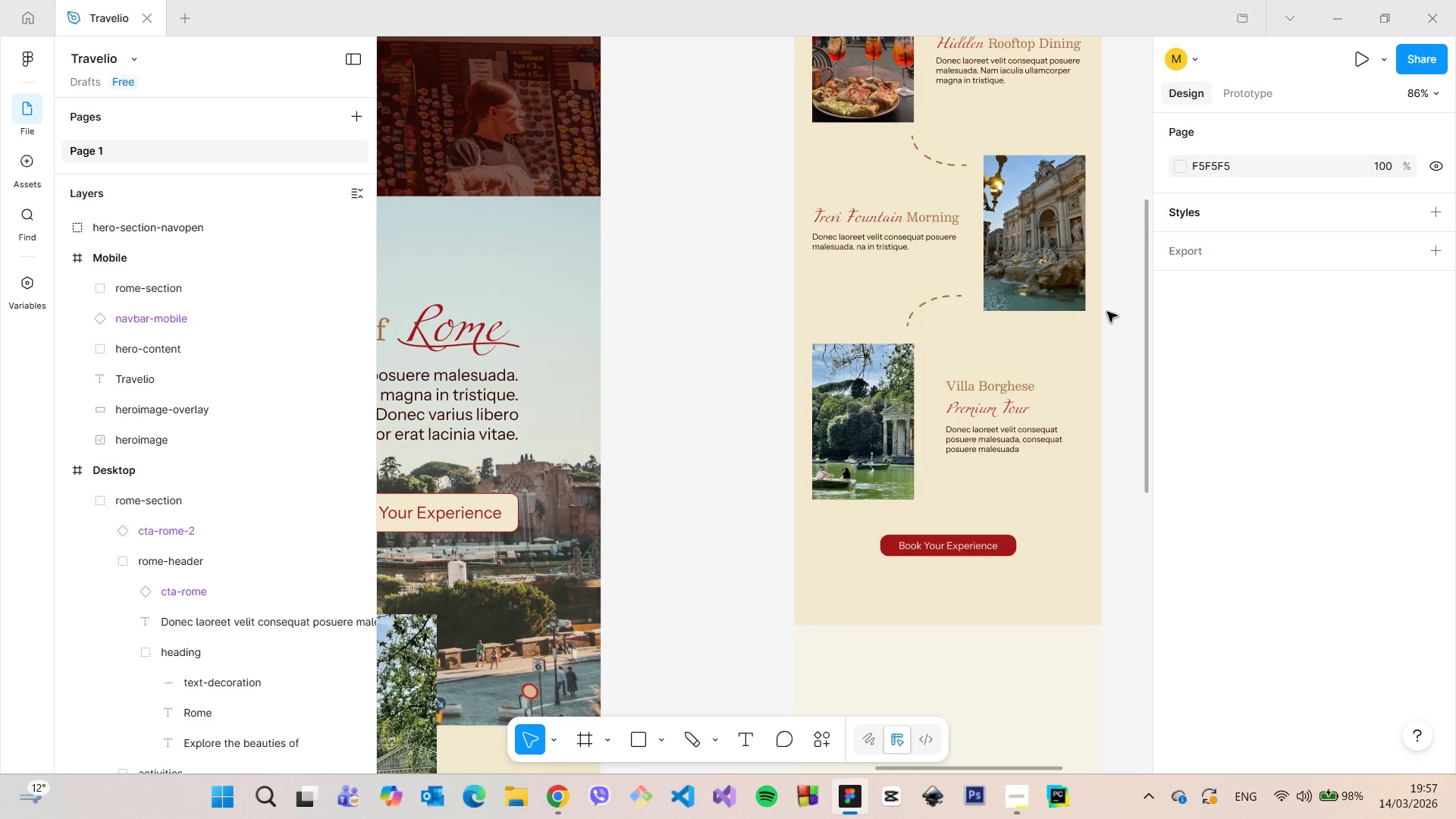 
scroll: coordinate [1107, 312], scroll_direction: up, amount: 6.0
 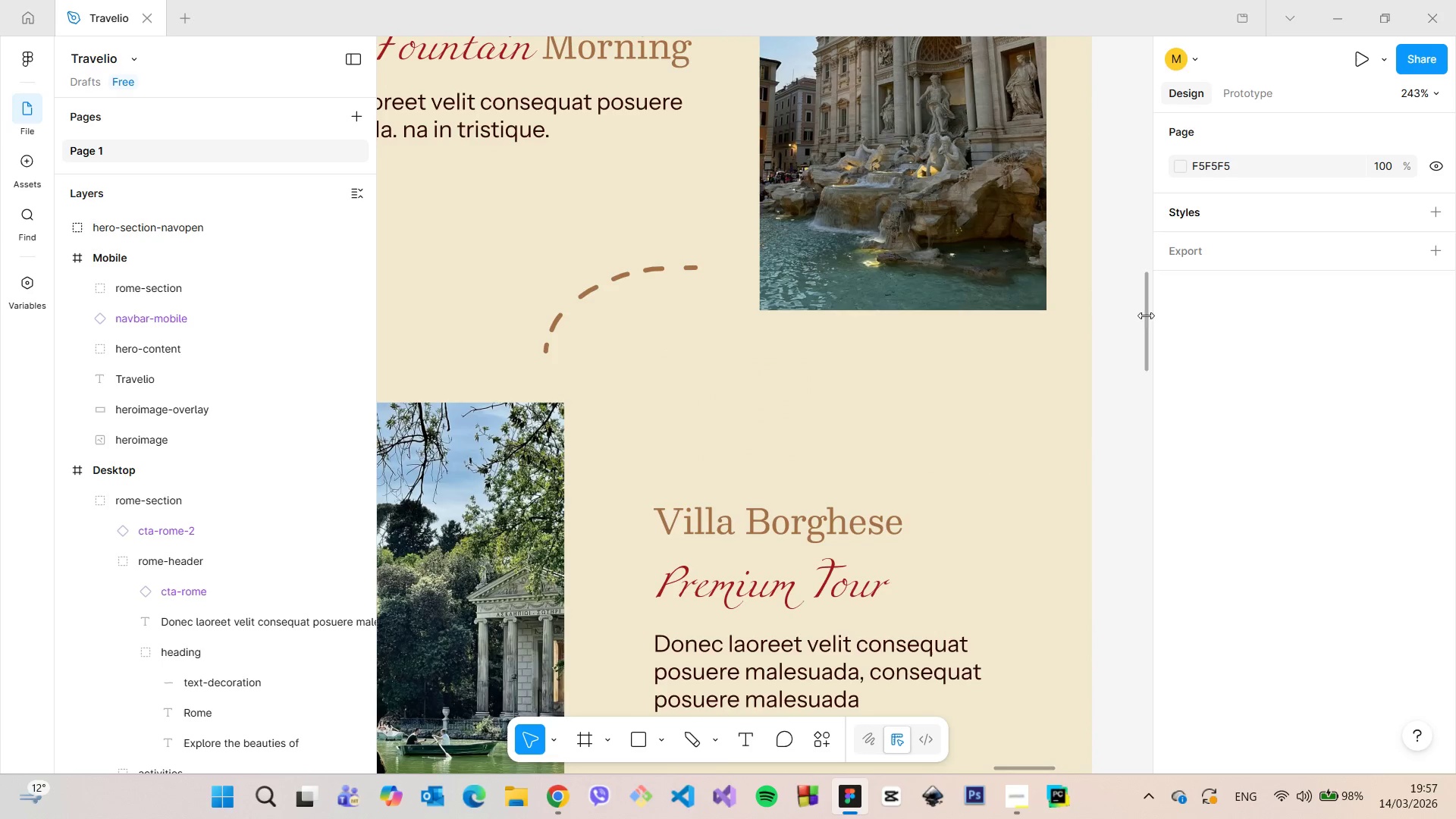 
scroll: coordinate [1109, 320], scroll_direction: down, amount: 3.0
 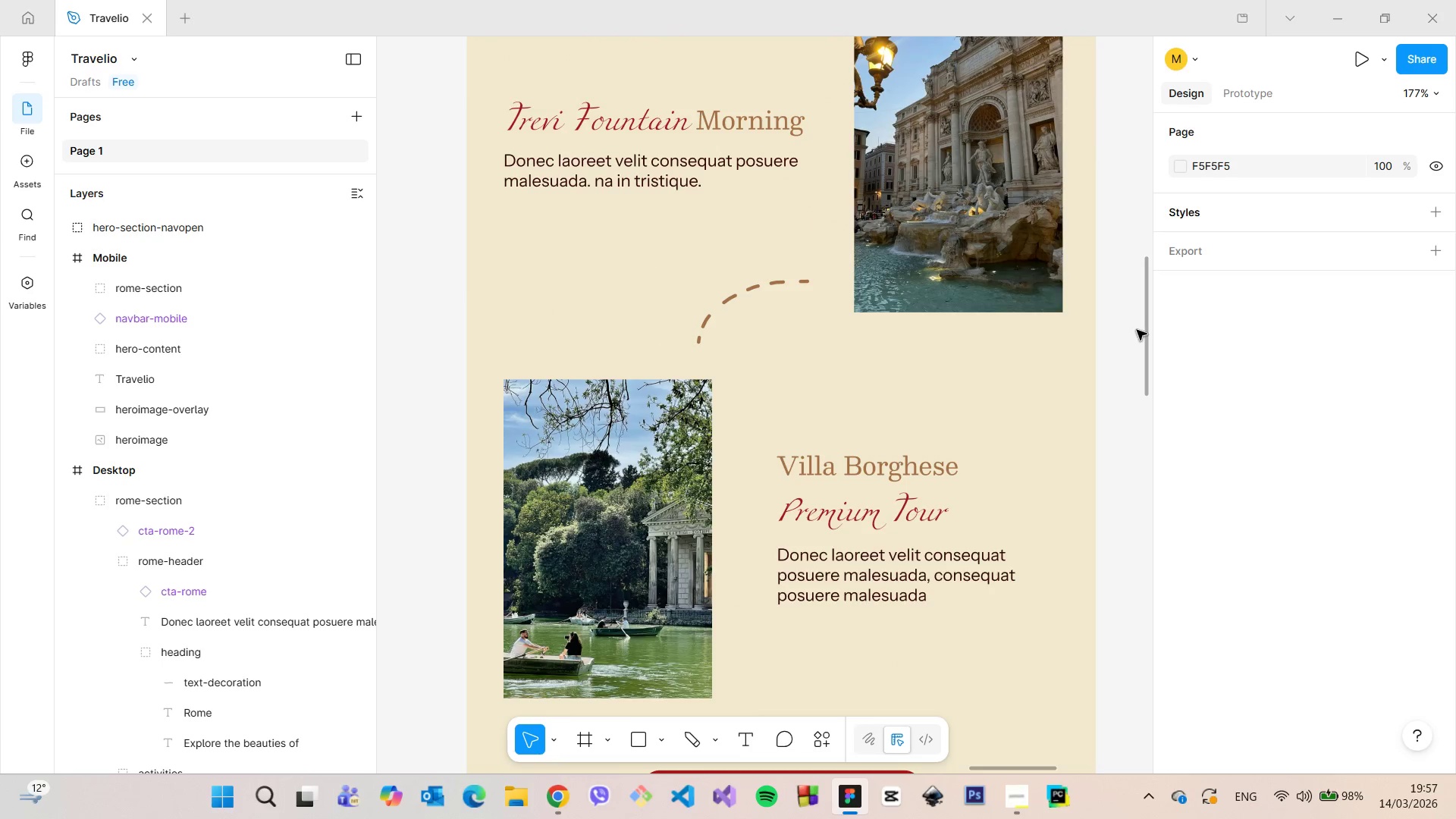 
left_click_drag(start_coordinate=[1142, 331], to_coordinate=[1139, 342])
 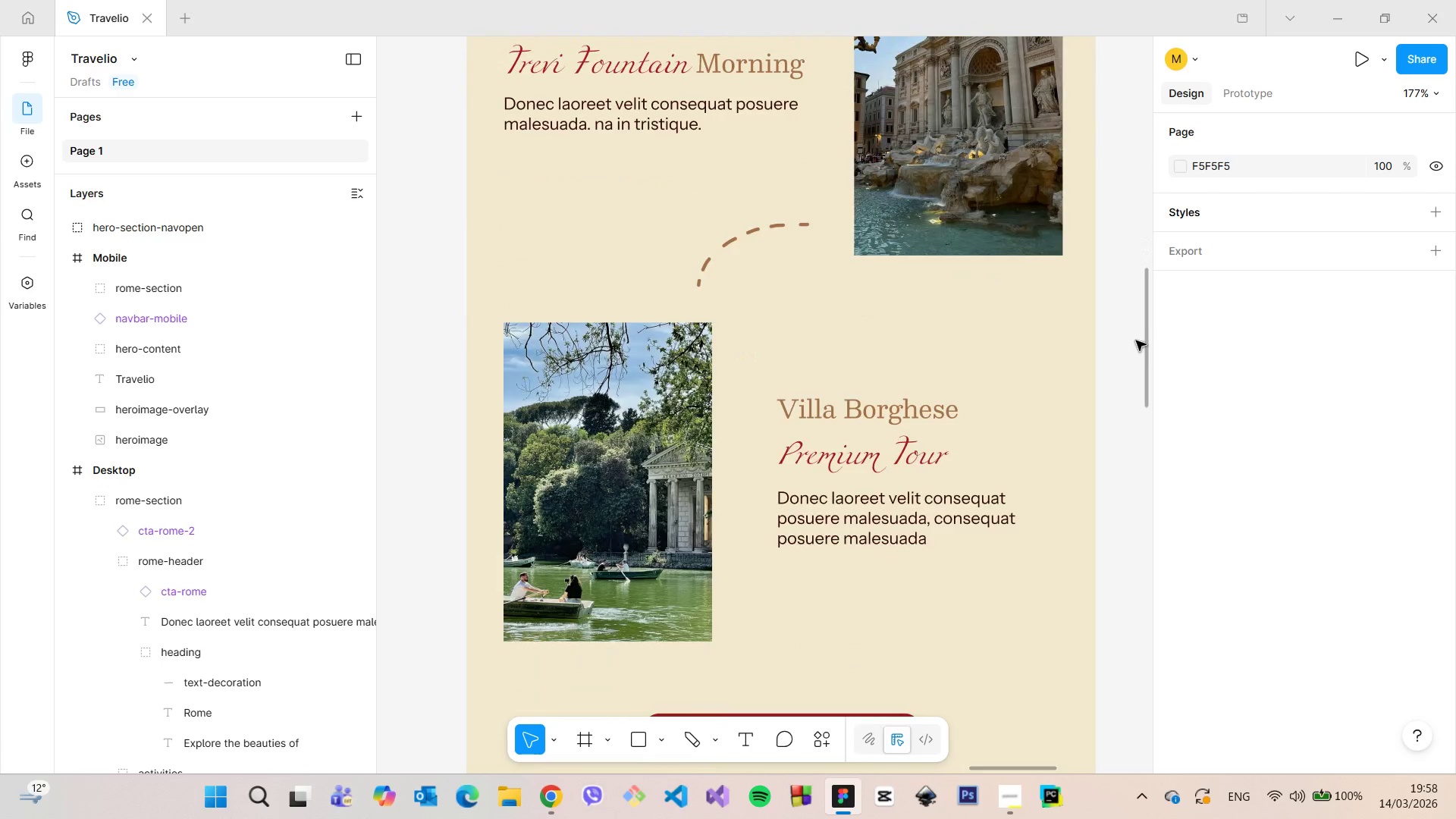 
scroll: coordinate [1135, 340], scroll_direction: down, amount: 4.0
 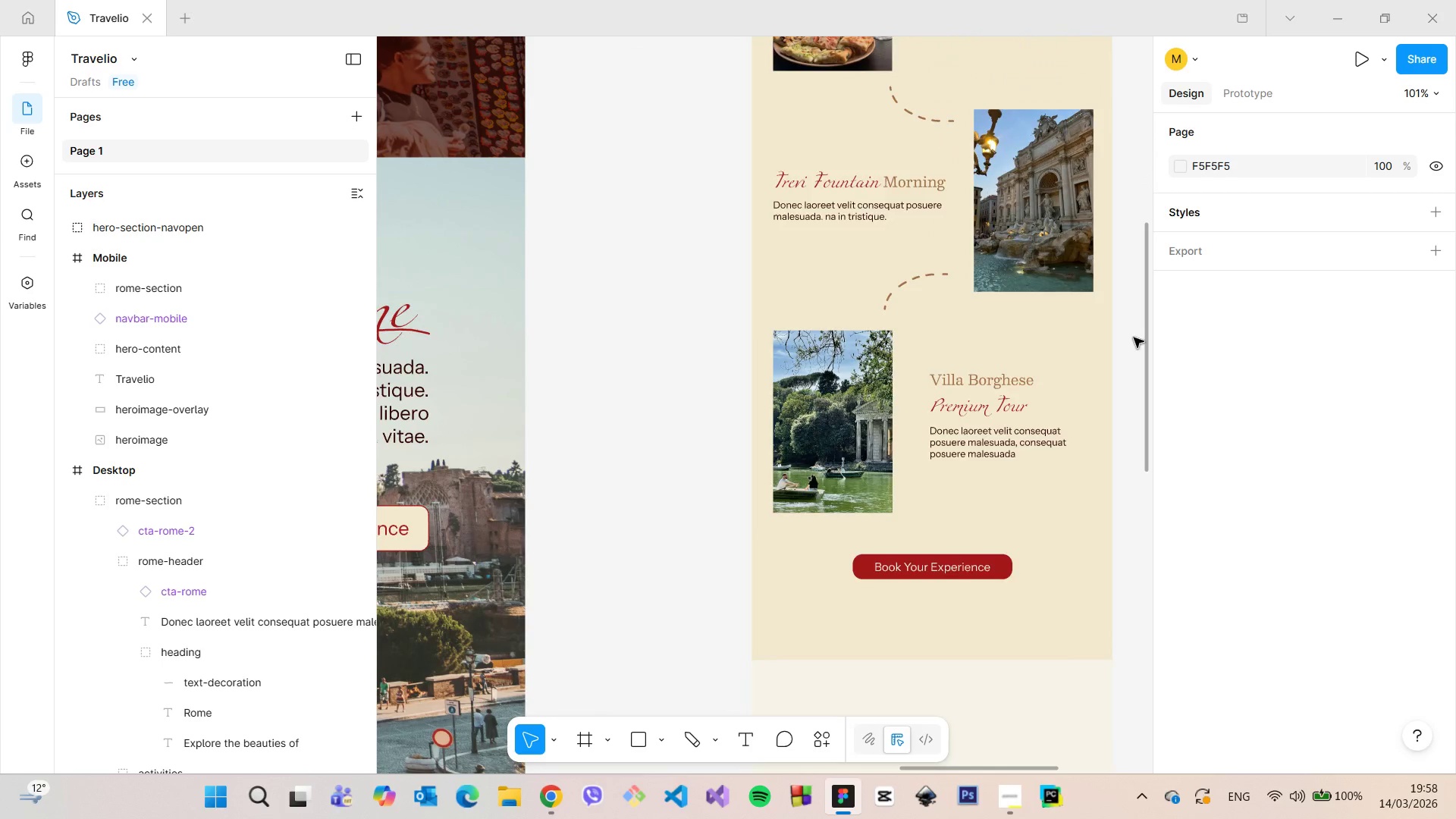 